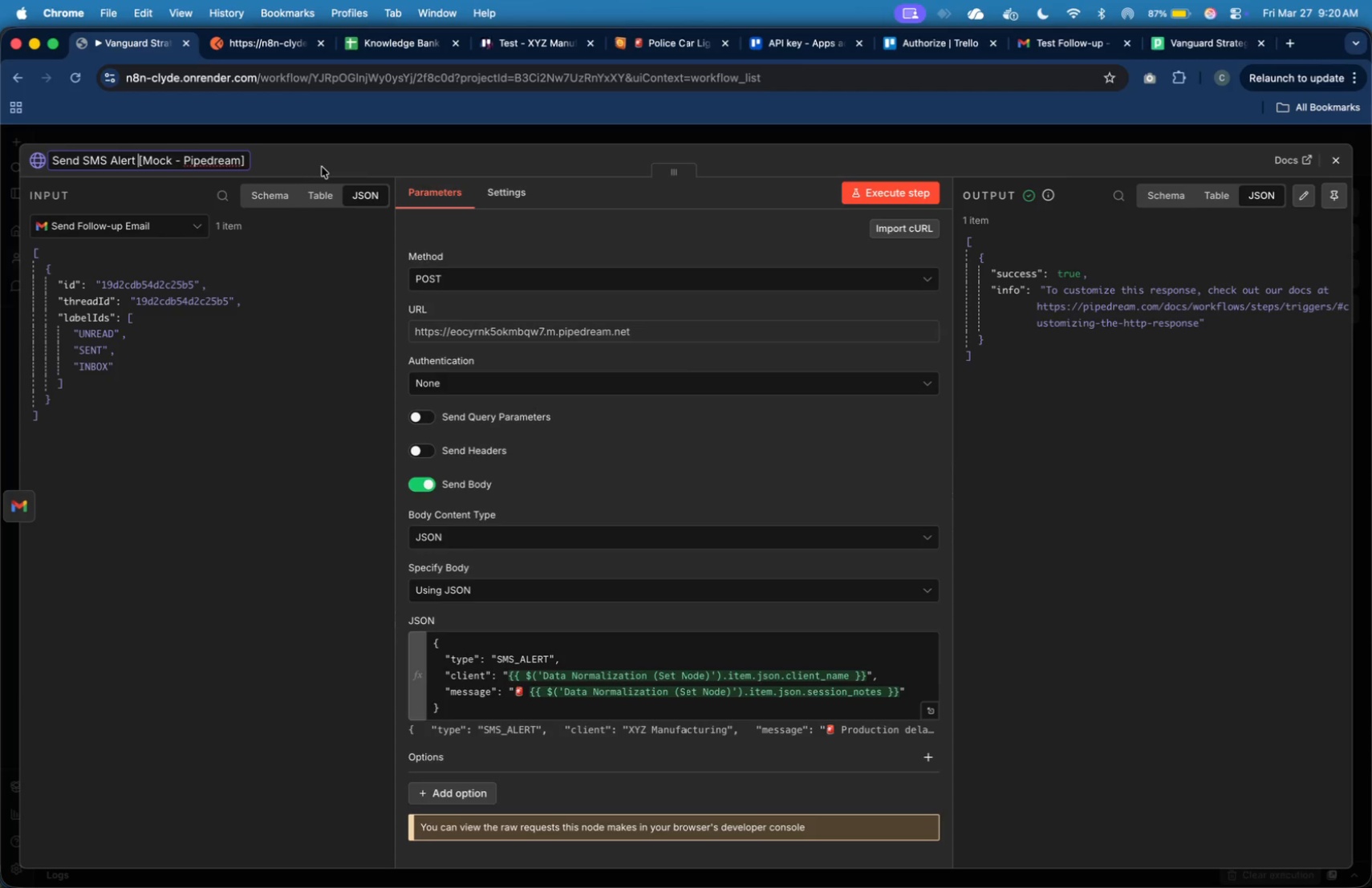 
left_click([518, 169])
 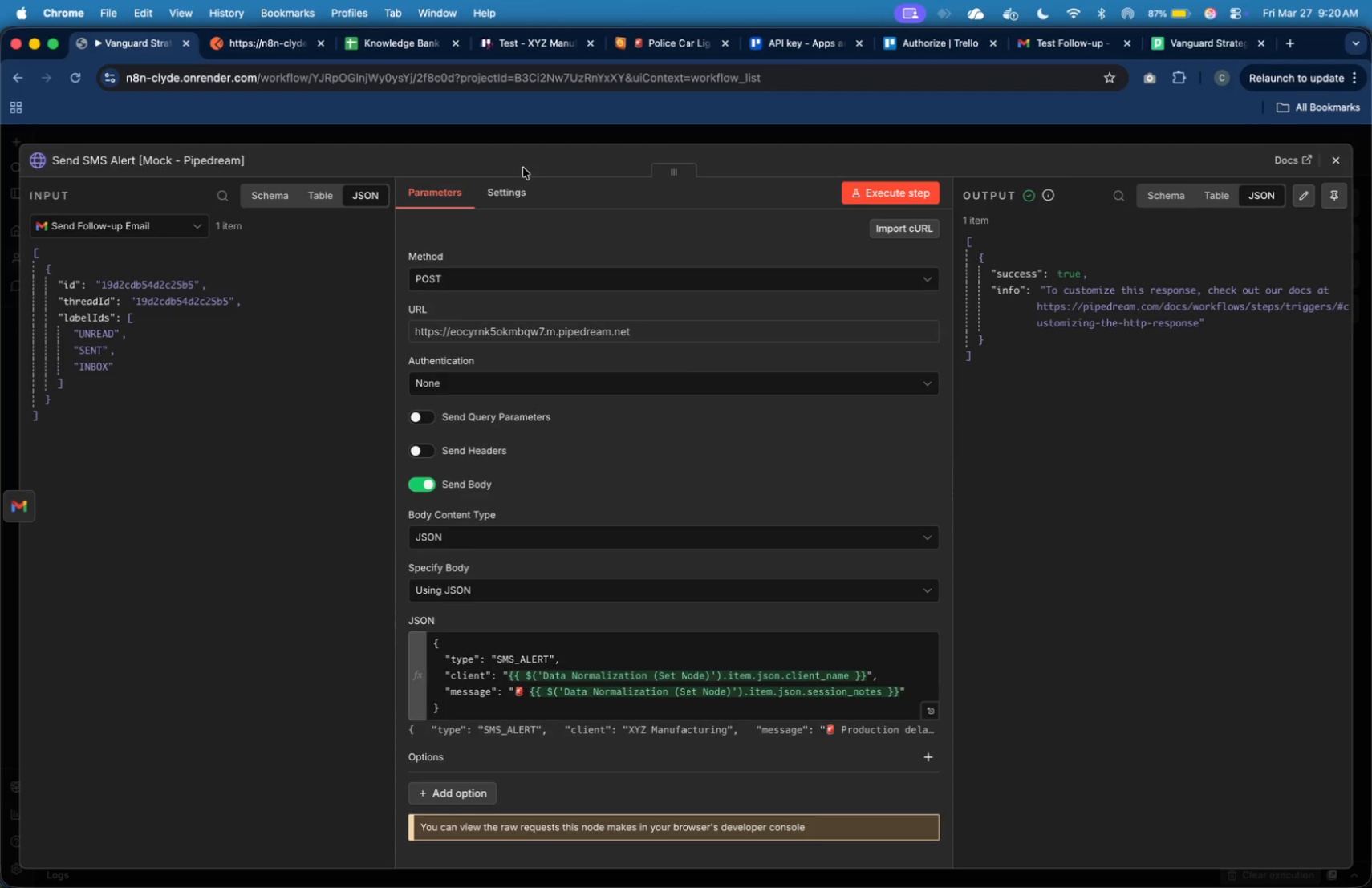 
wait(14.82)
 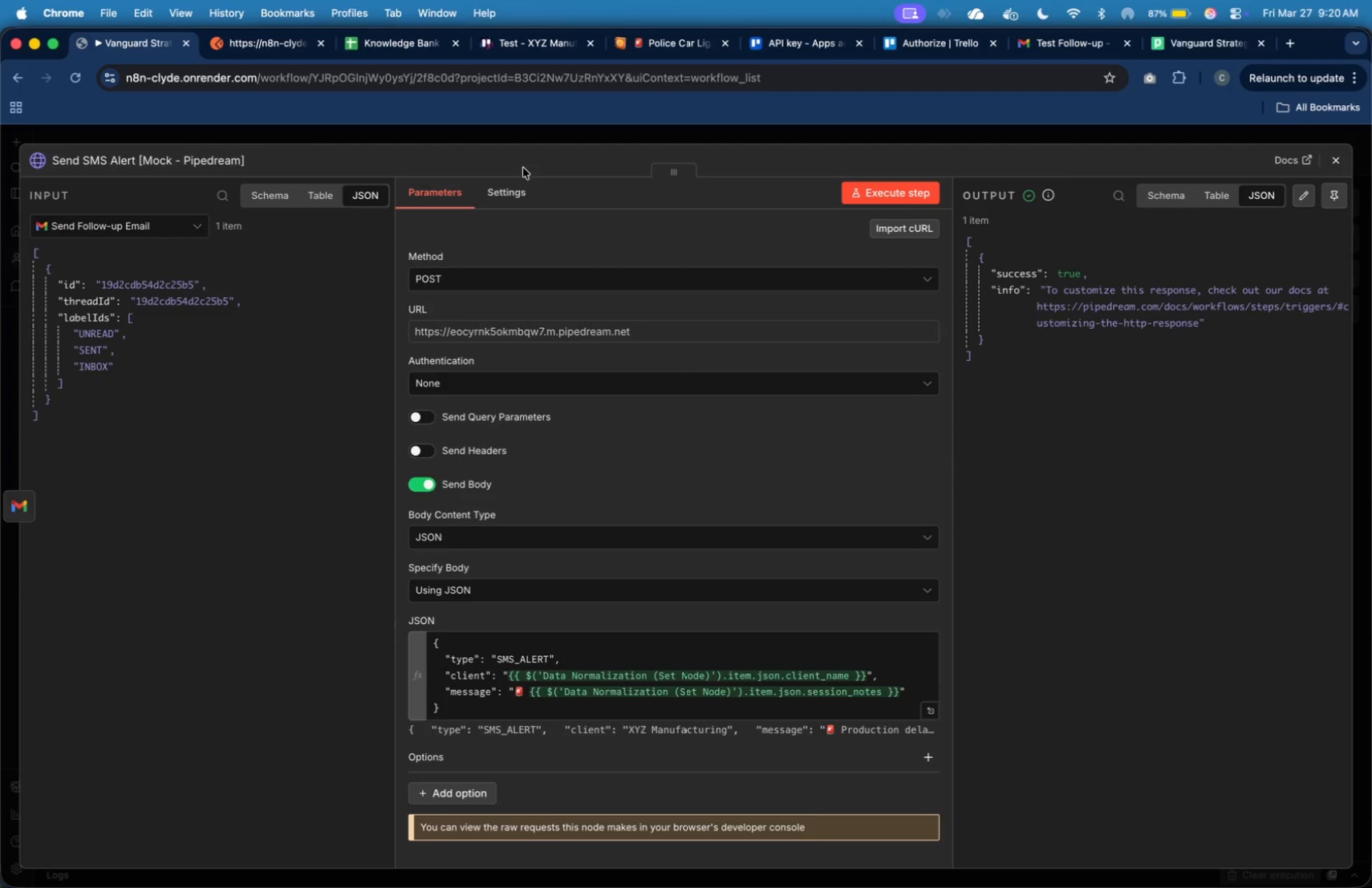 
left_click([1329, 164])
 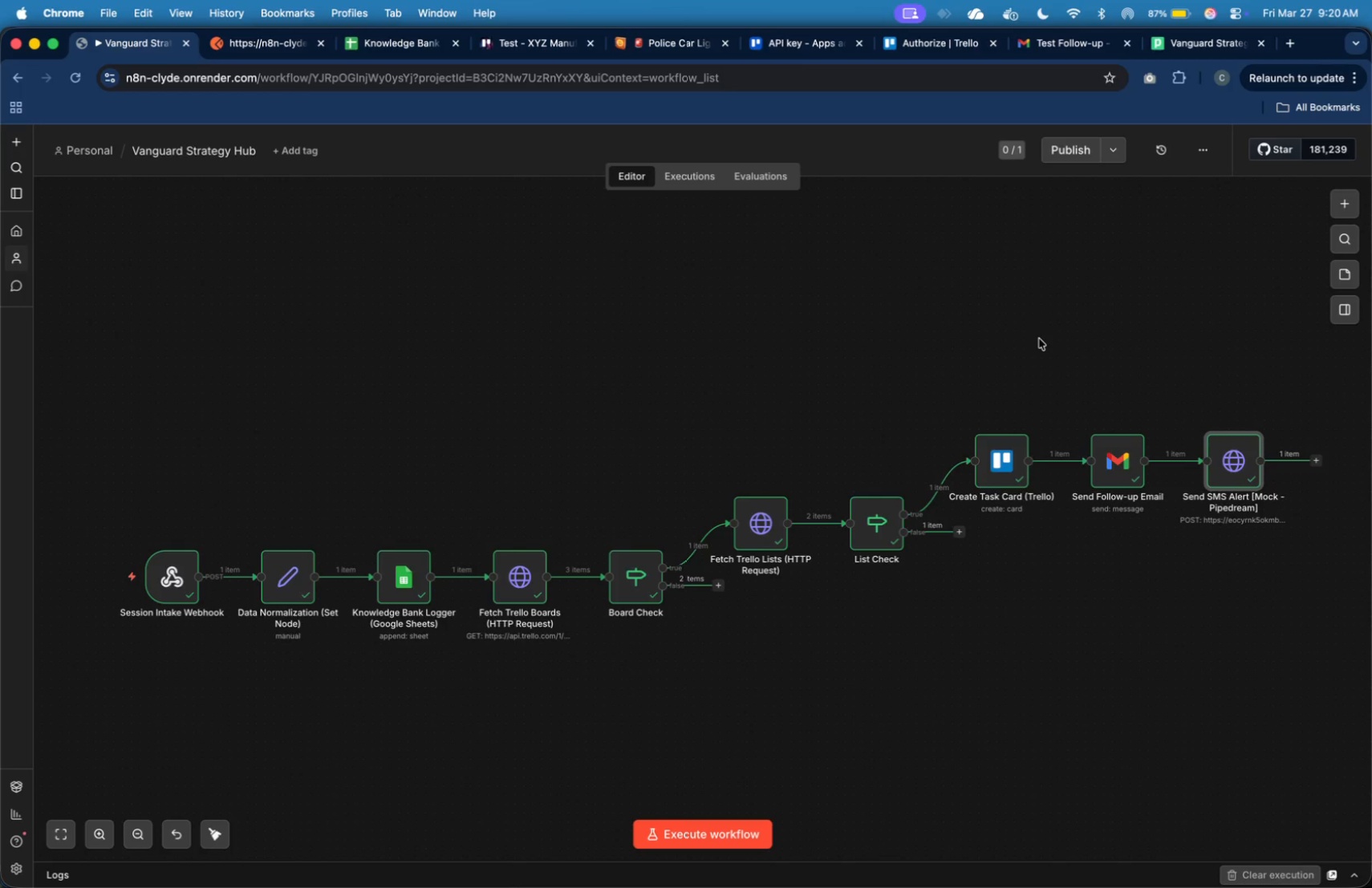 
key(Meta+Tab)